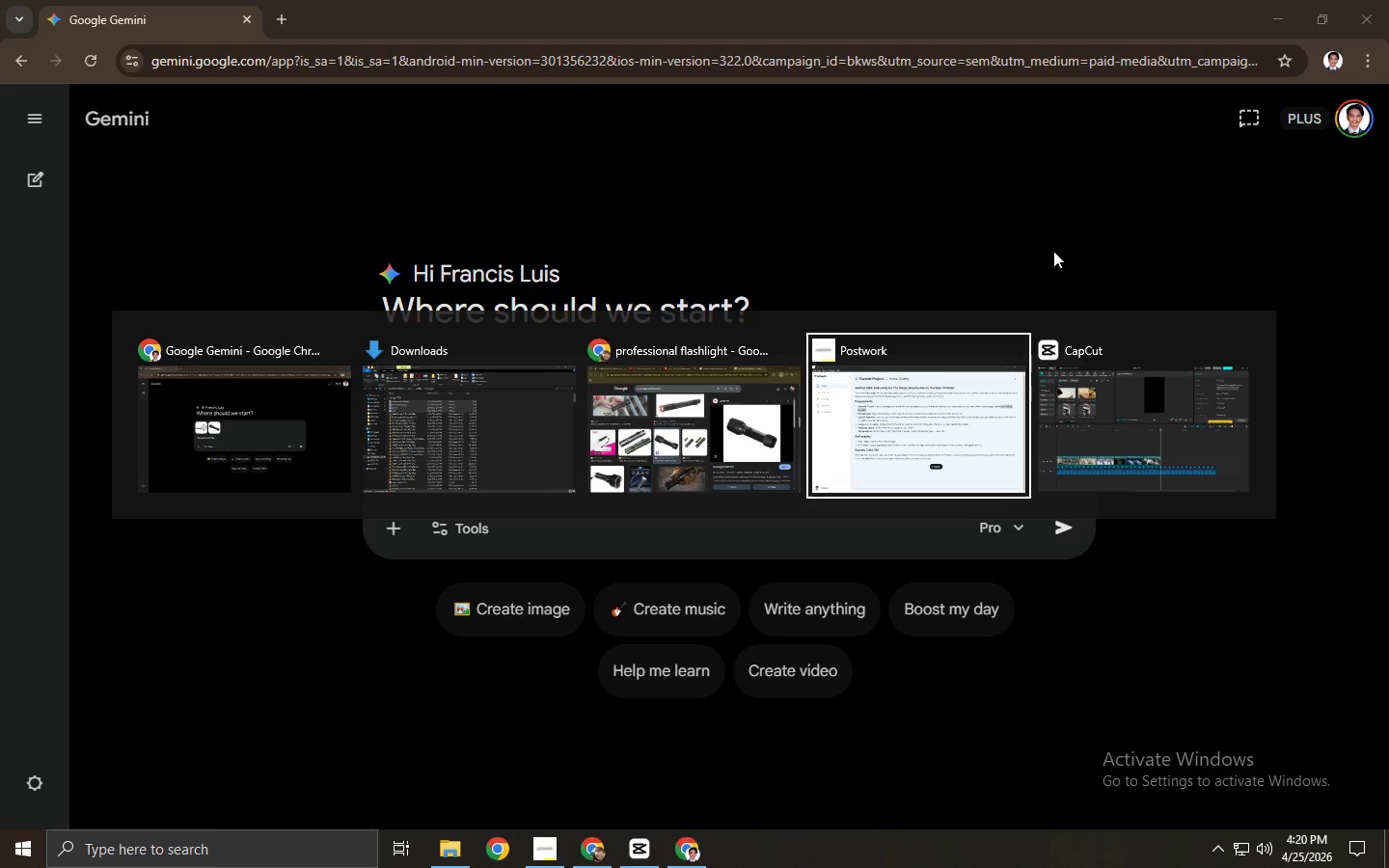 
key(Alt+Tab)
 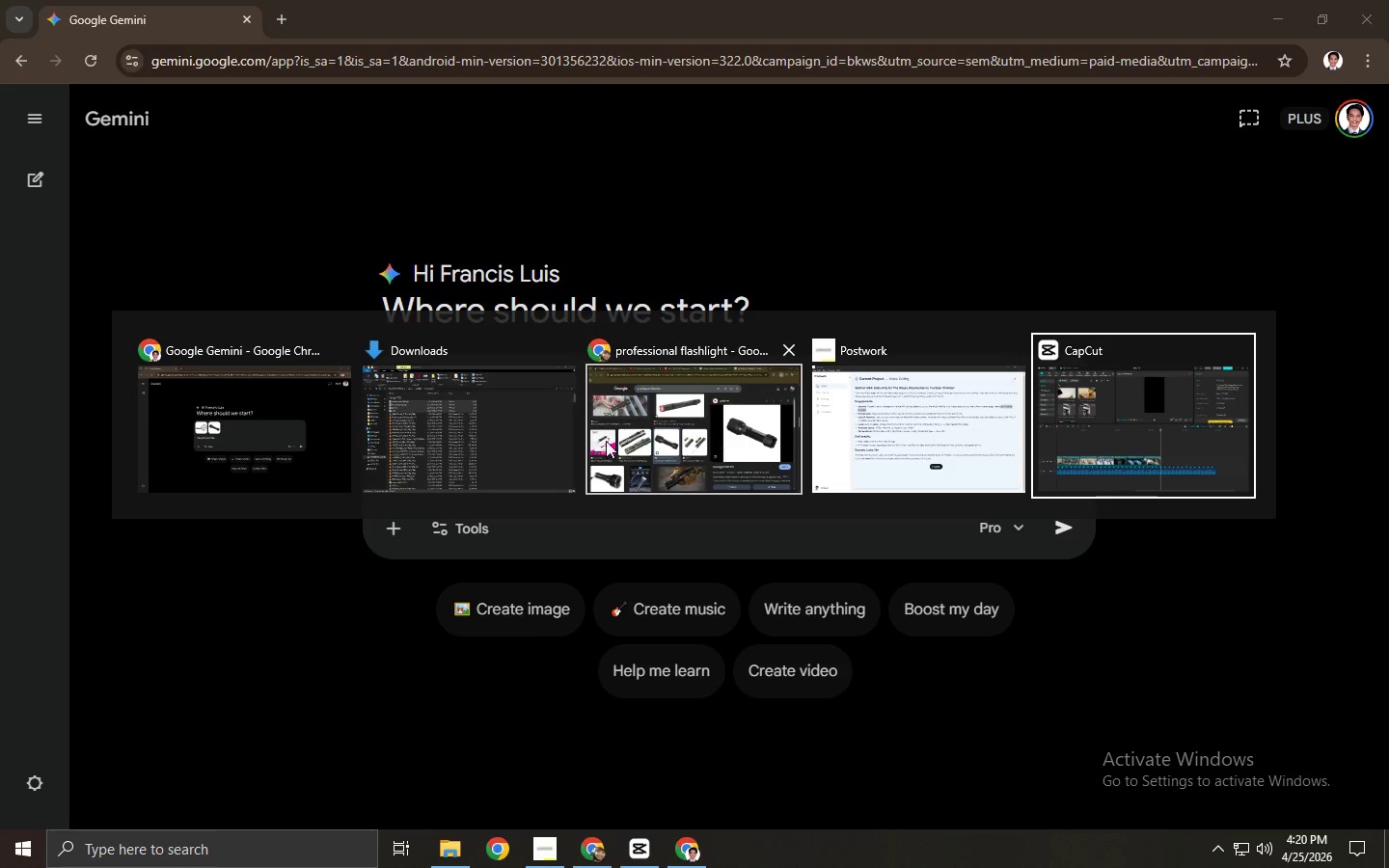 
left_click([490, 441])
 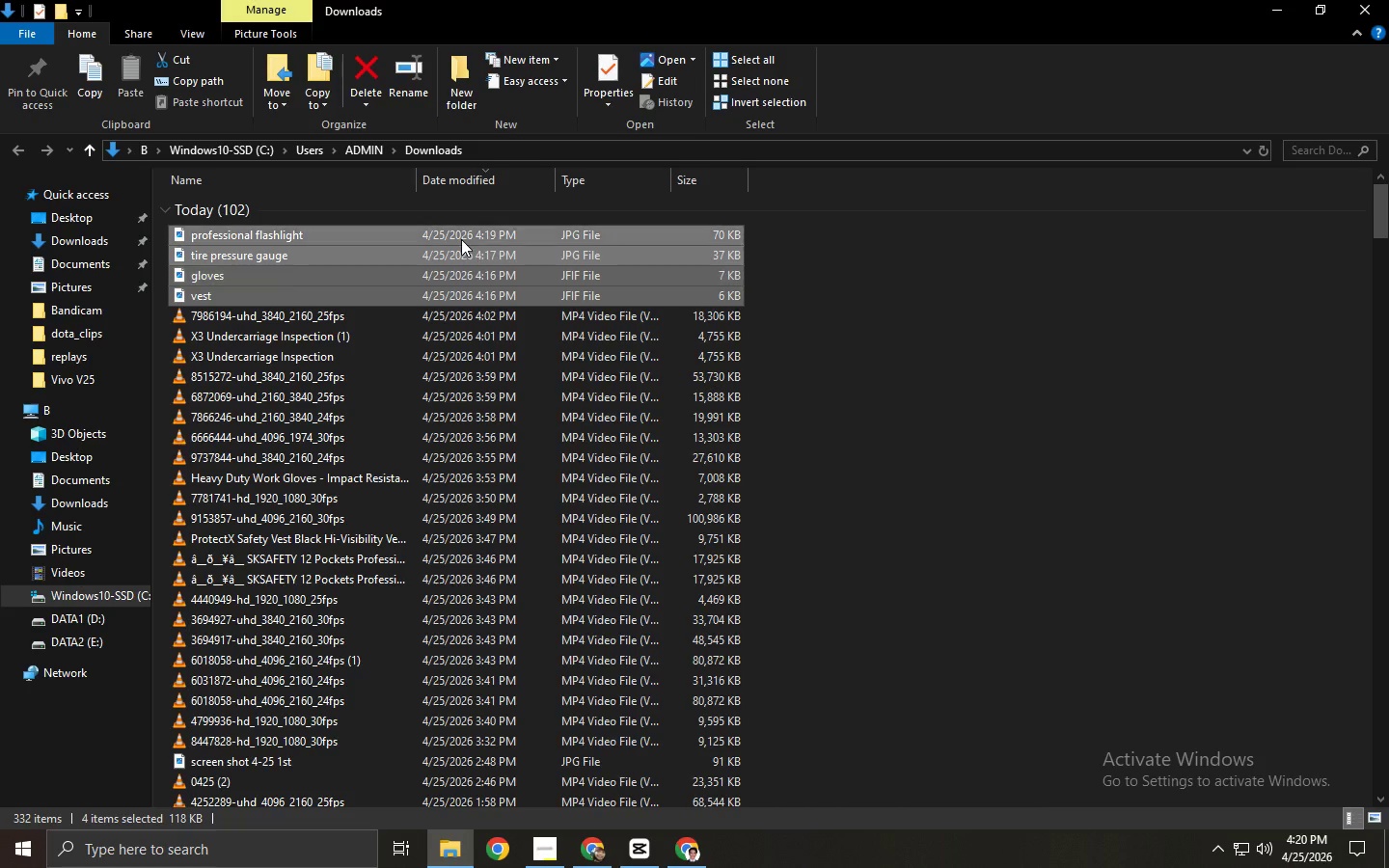 
left_click([464, 267])
 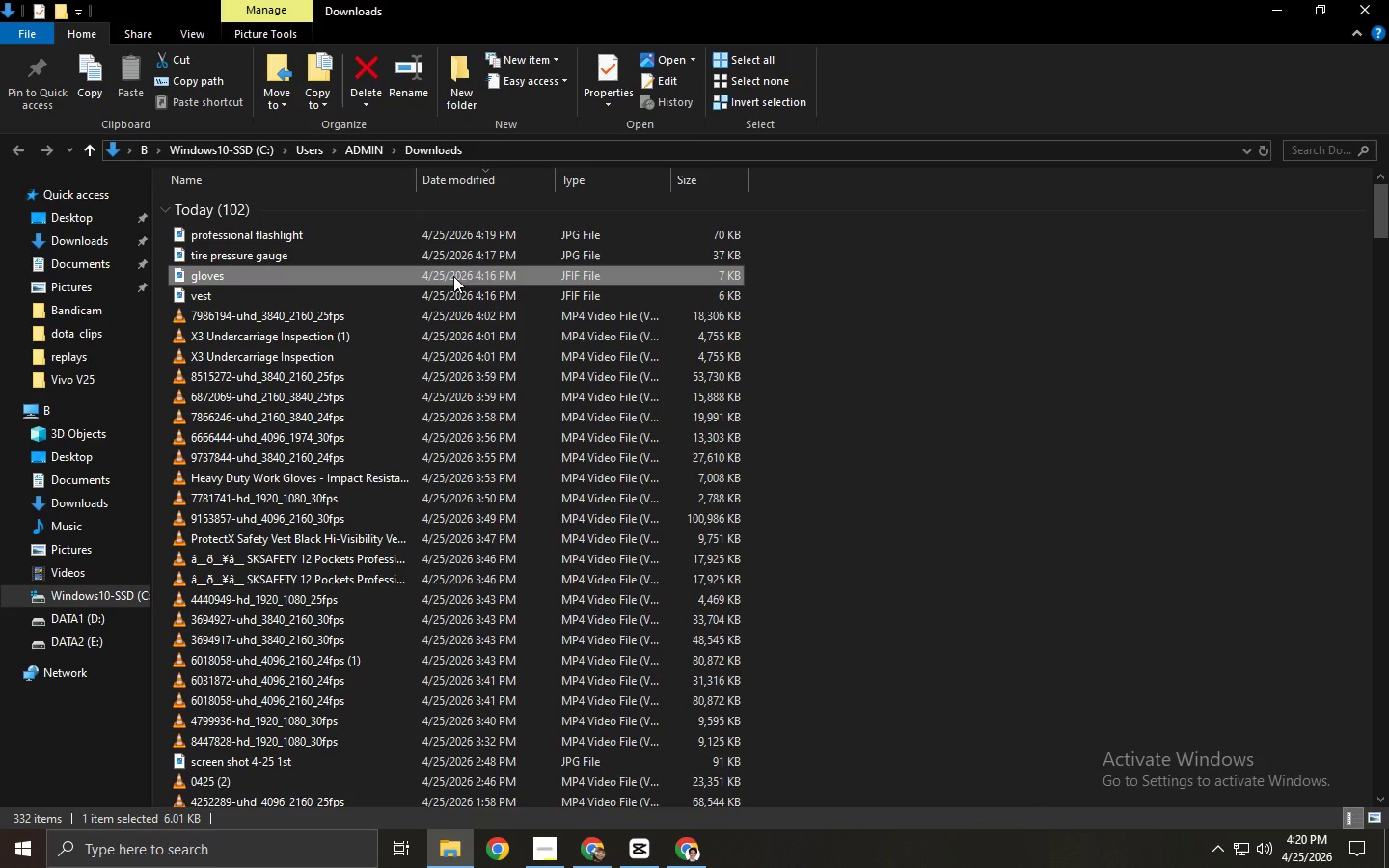 
left_click_drag(start_coordinate=[451, 276], to_coordinate=[592, 410])
 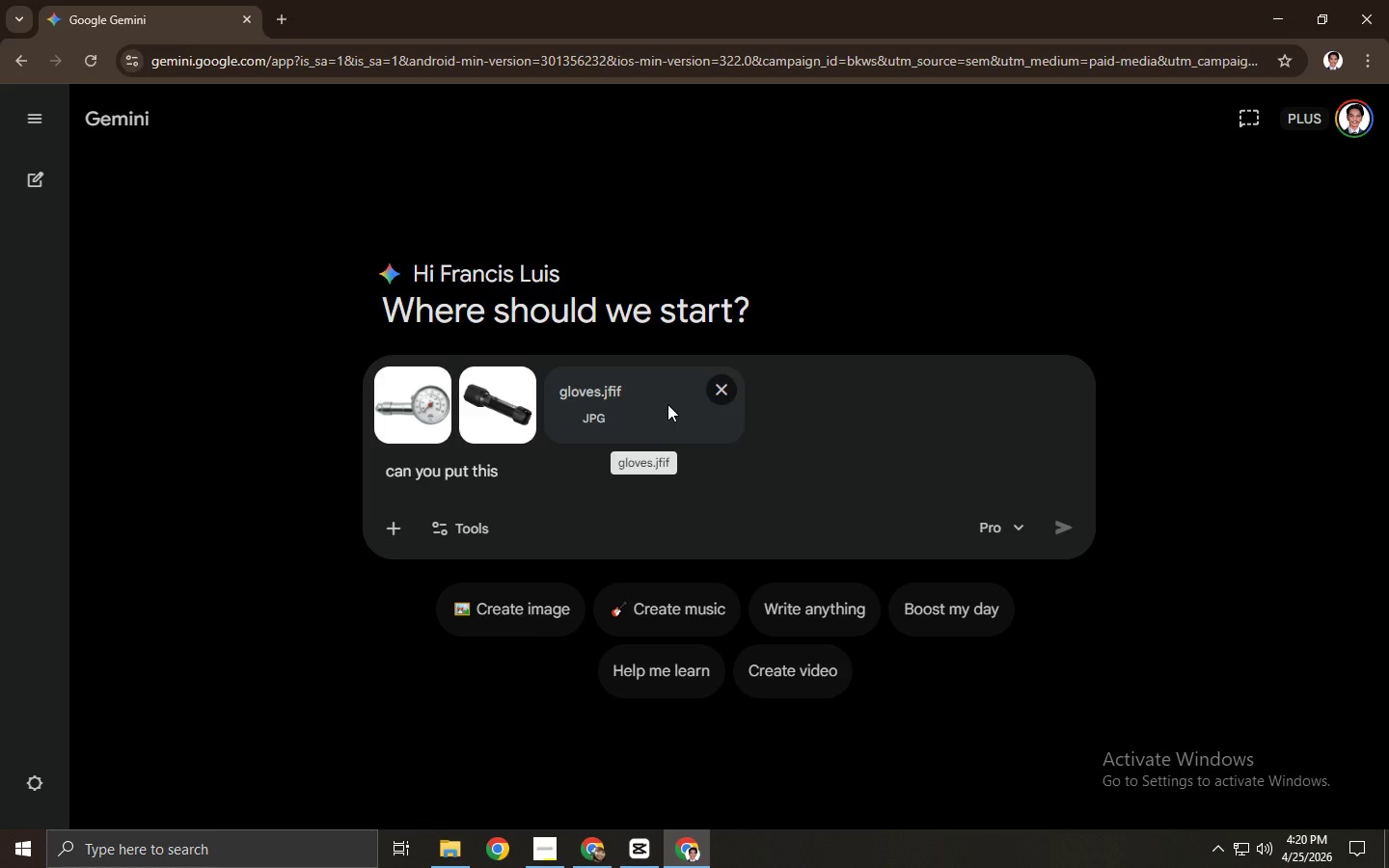 
key(Alt+Tab)
 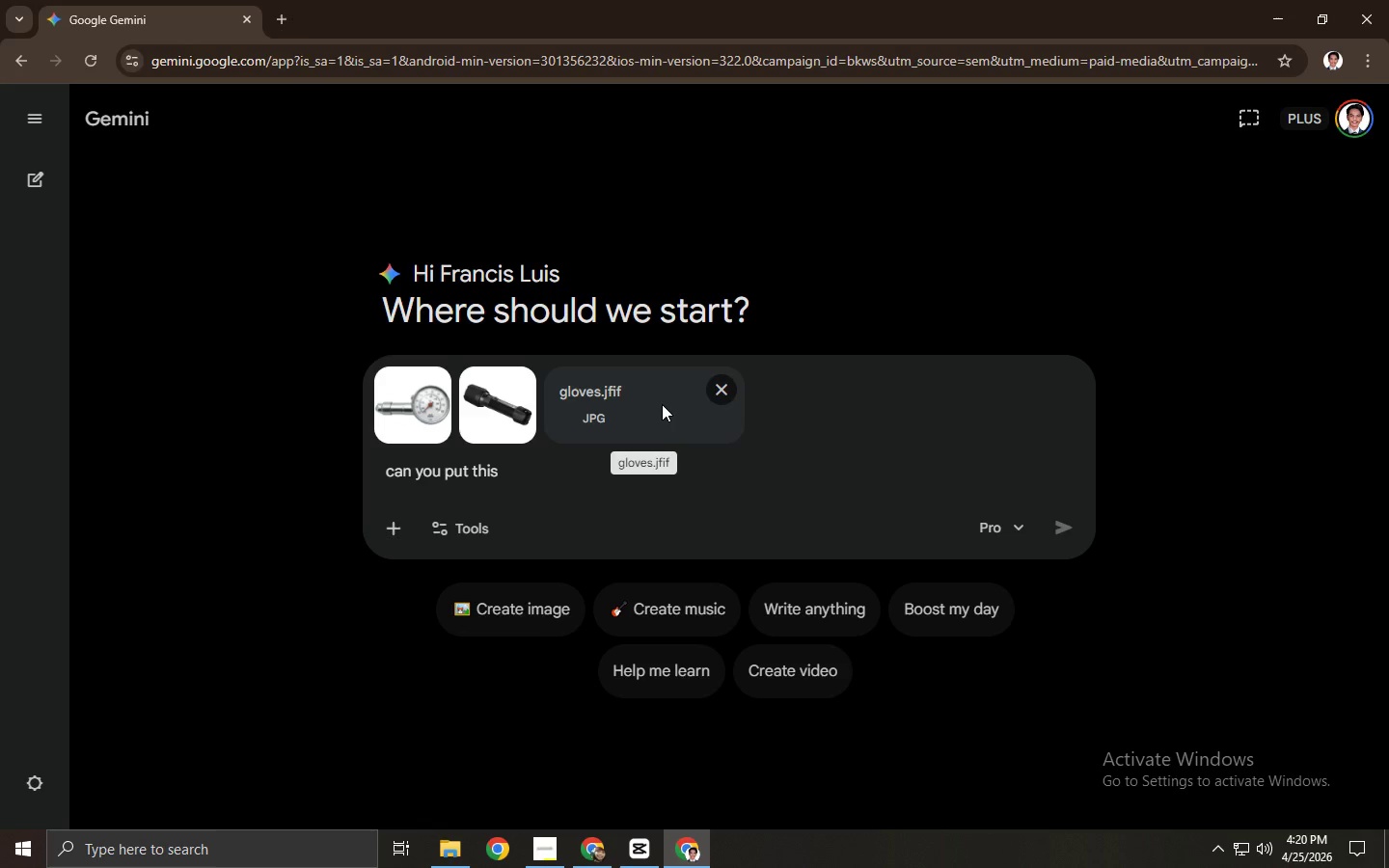 
key(Alt+AltLeft)
 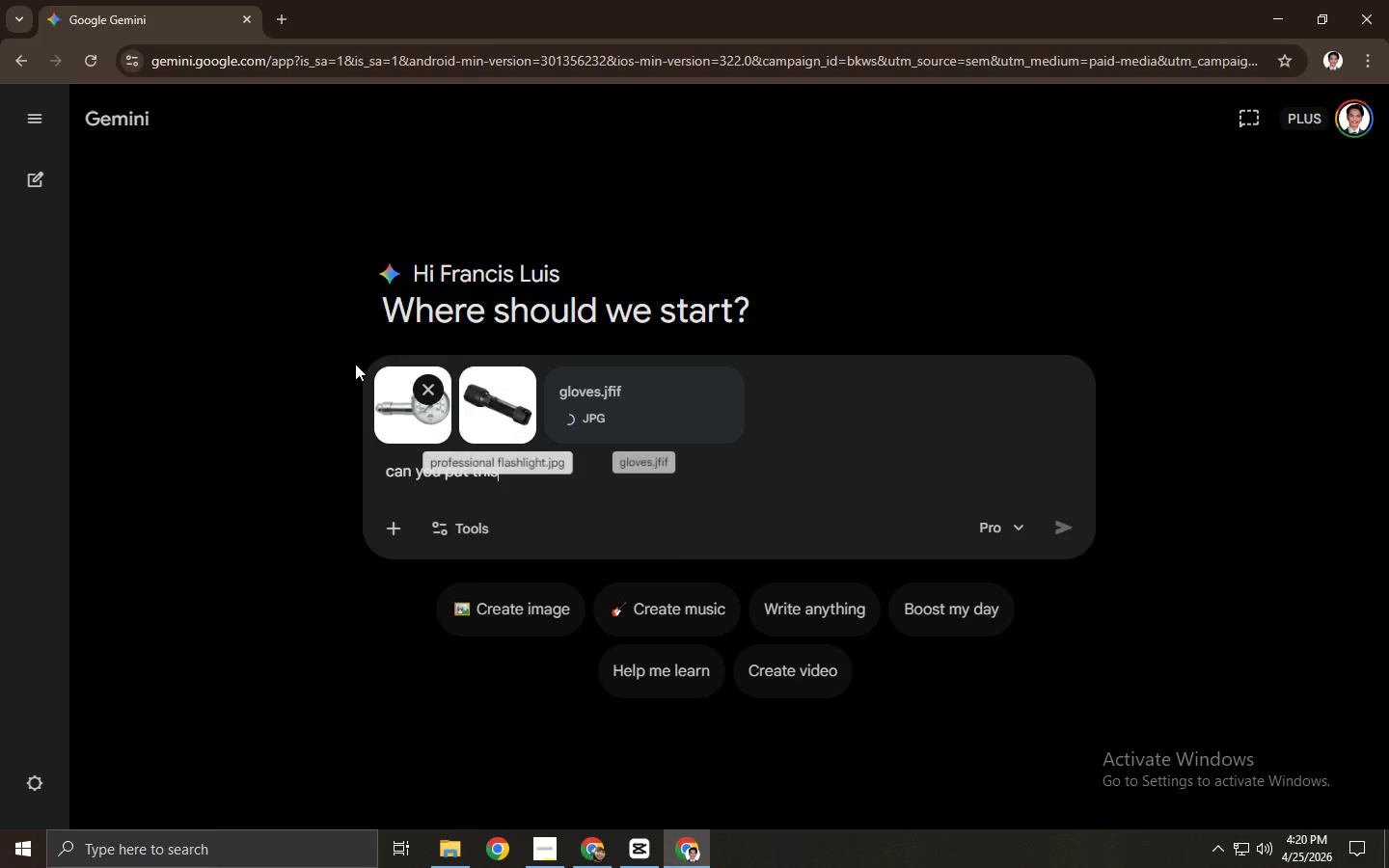 
key(Alt+Tab)
 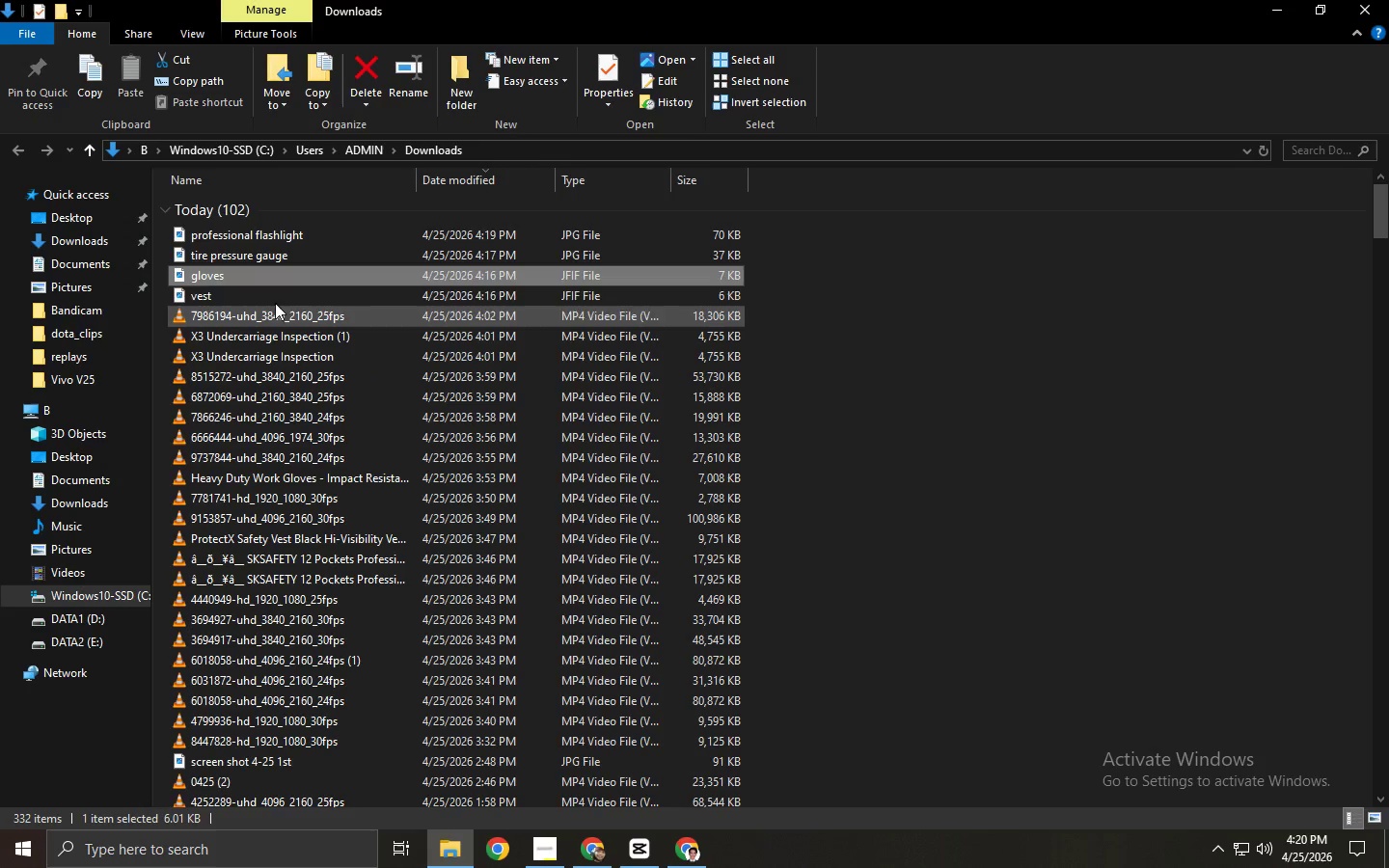 
left_click([274, 295])
 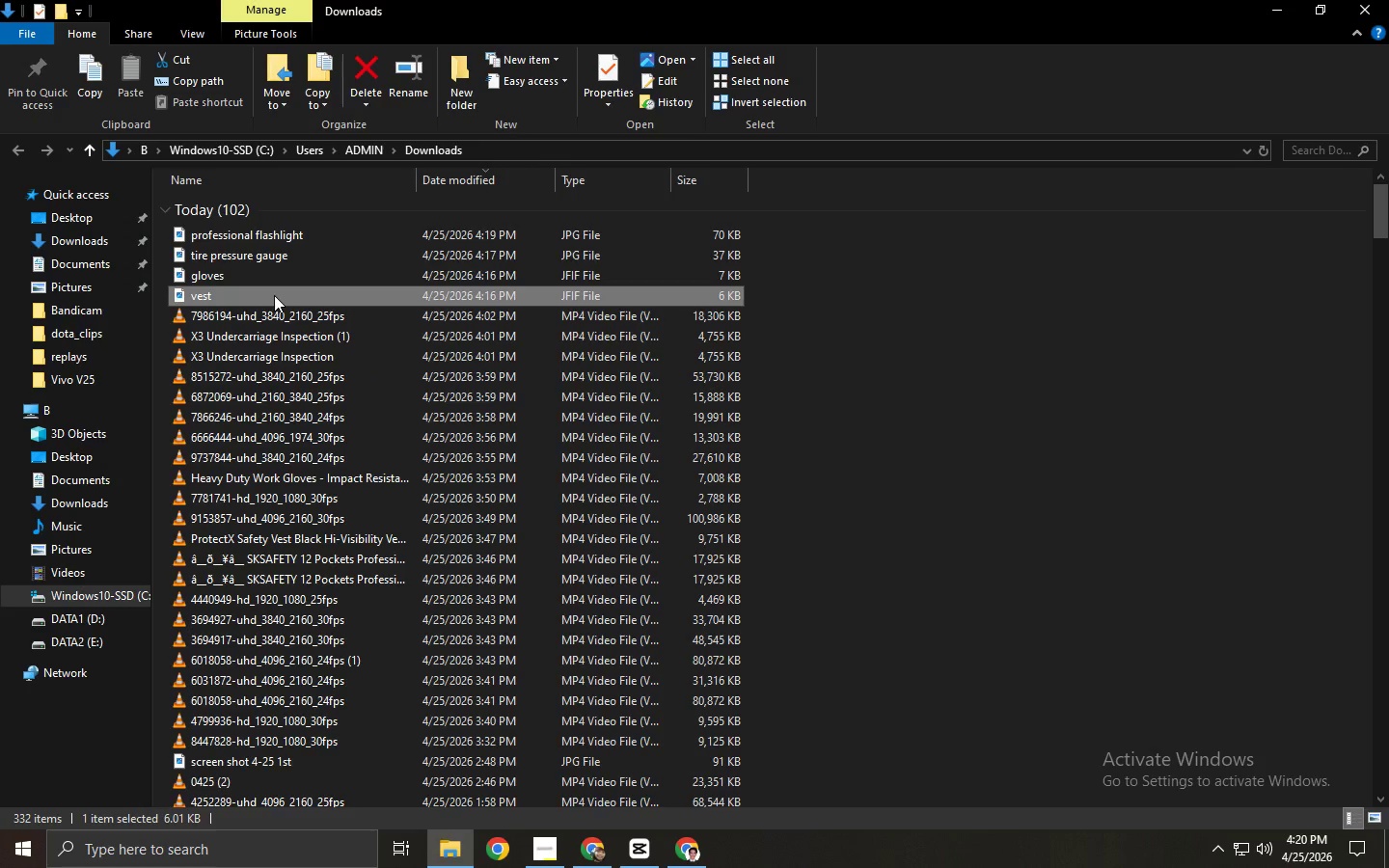 
key(Alt+AltLeft)
 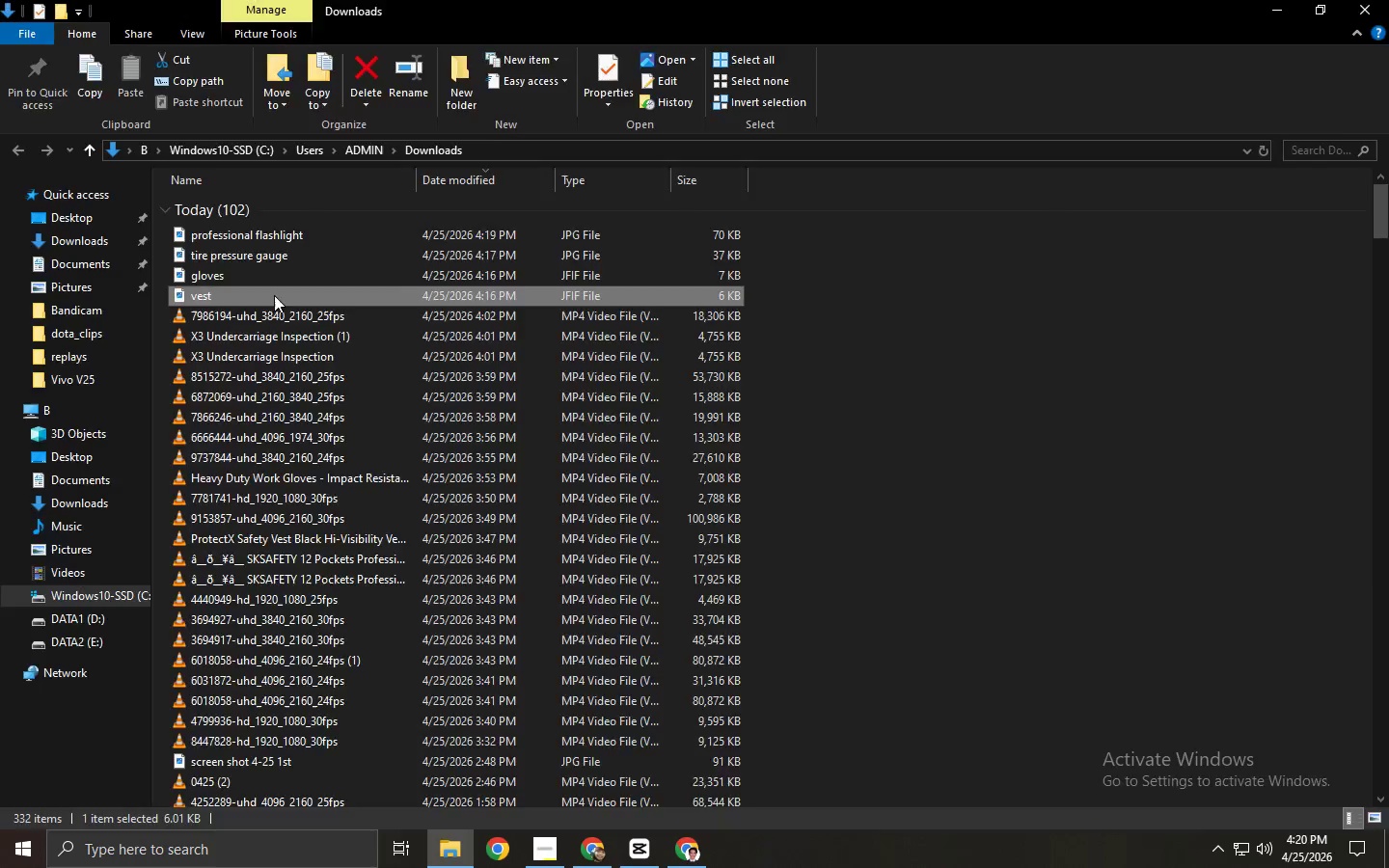 
key(Alt+Tab)
 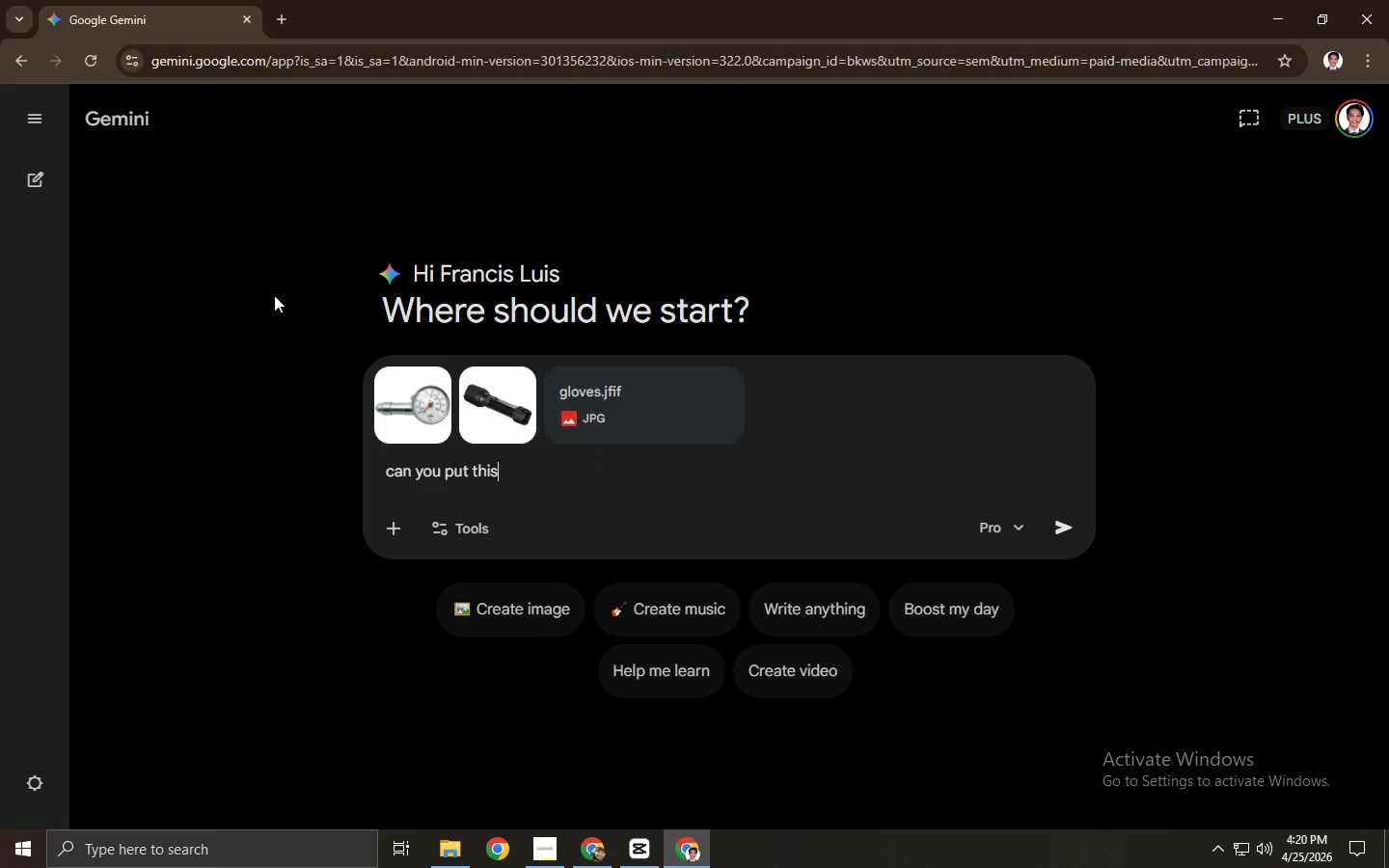 
key(Alt+AltLeft)
 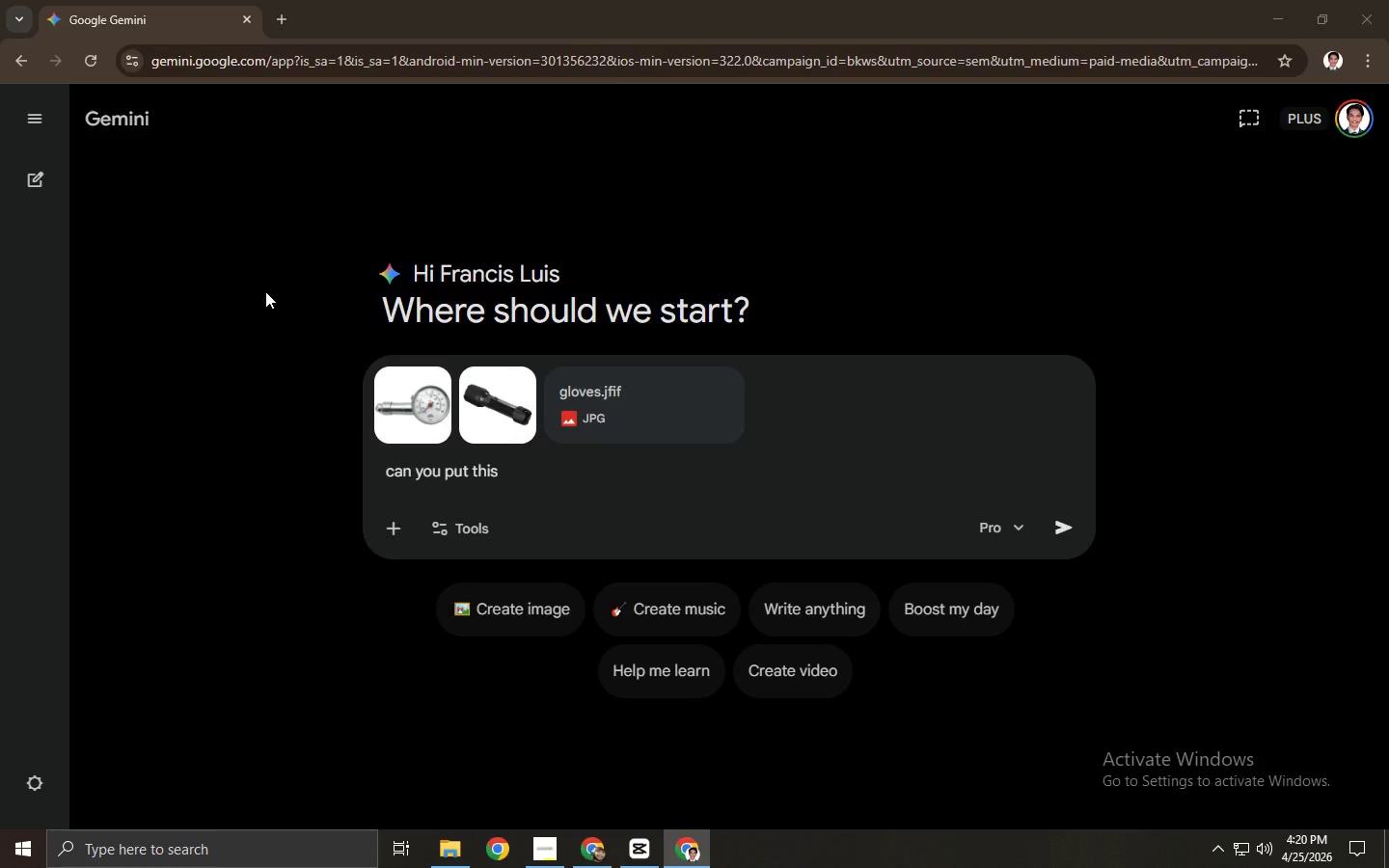 
key(Alt+Tab)
 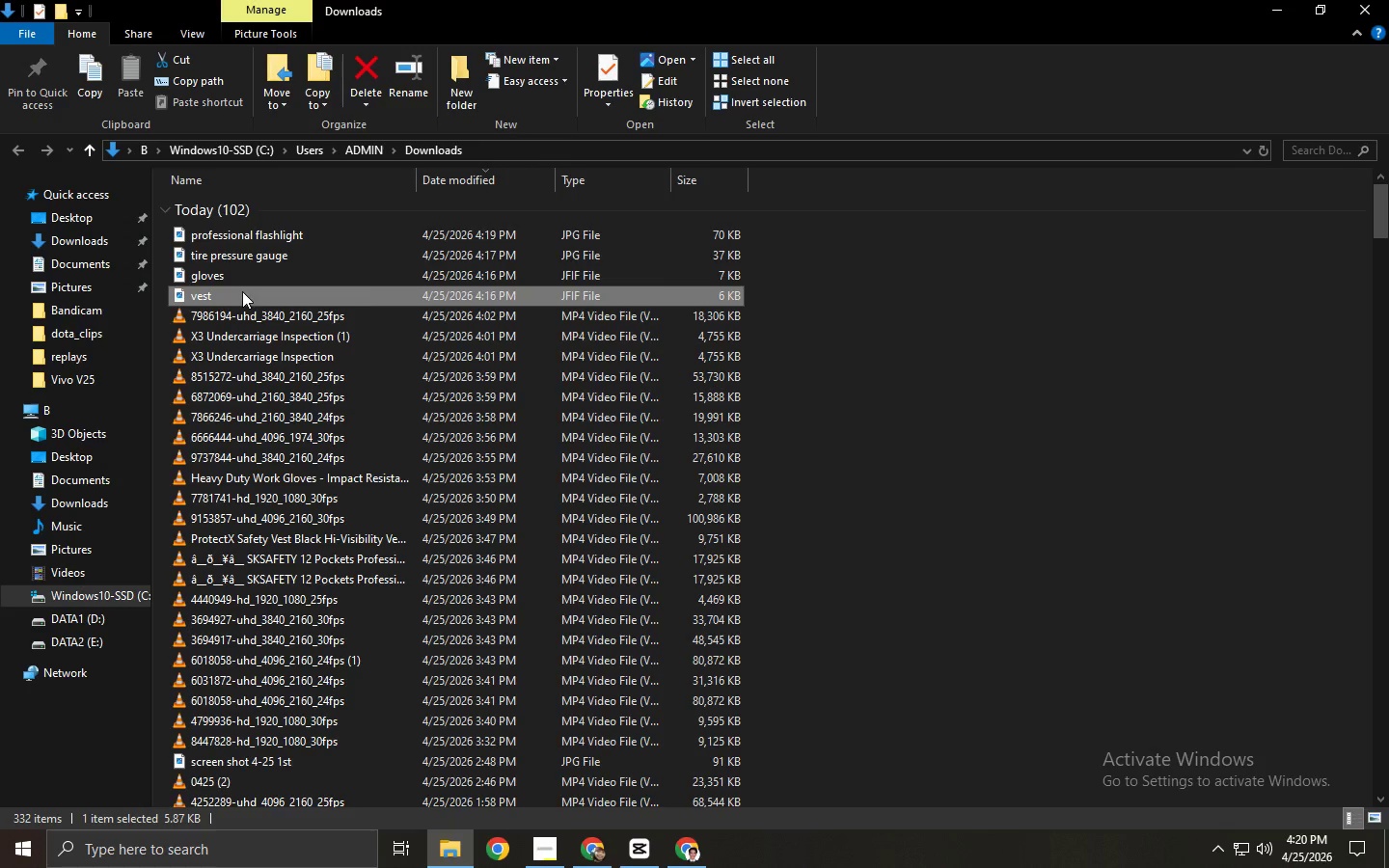 
left_click_drag(start_coordinate=[242, 291], to_coordinate=[881, 455])
 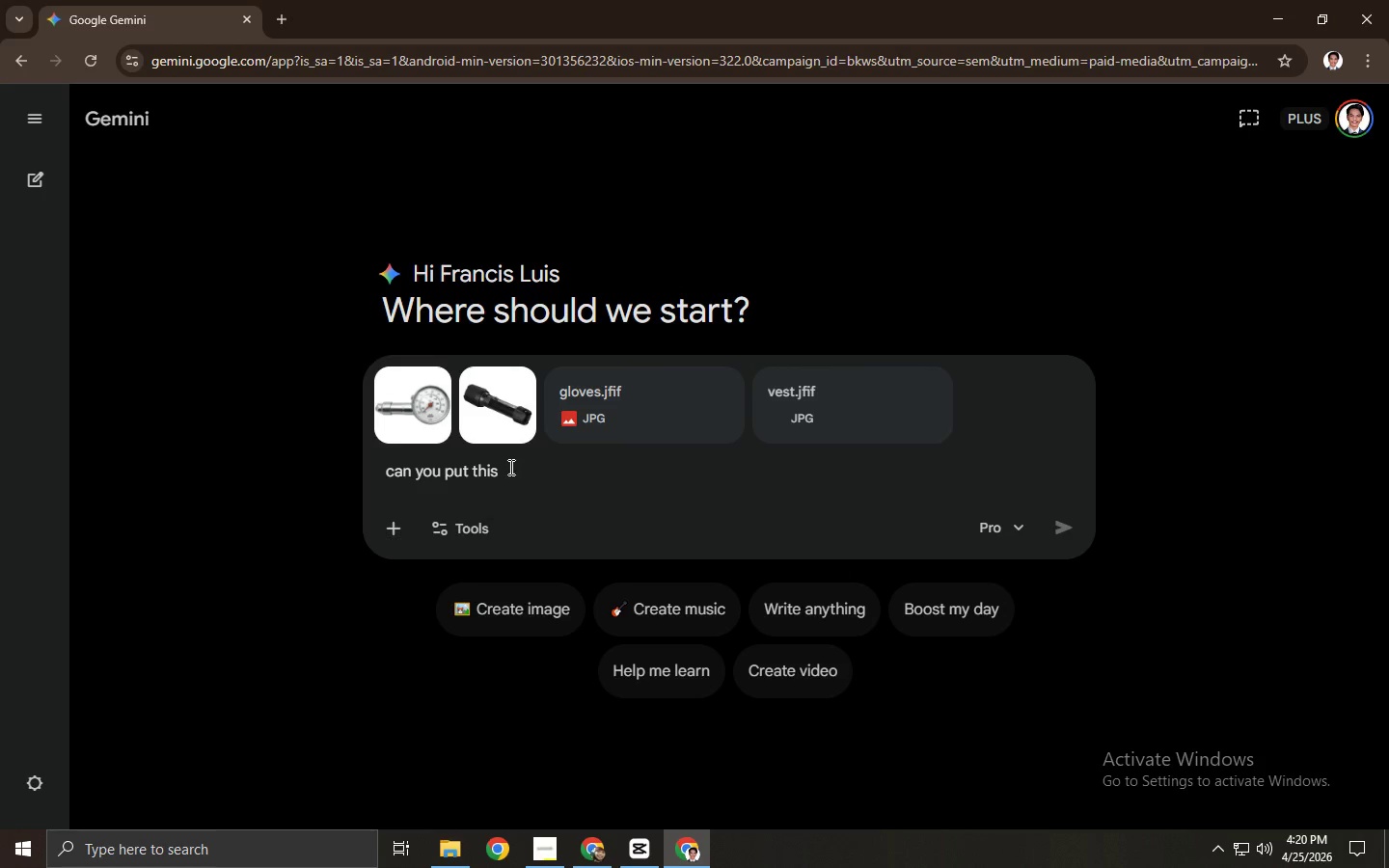 
key(Alt+AltLeft)
 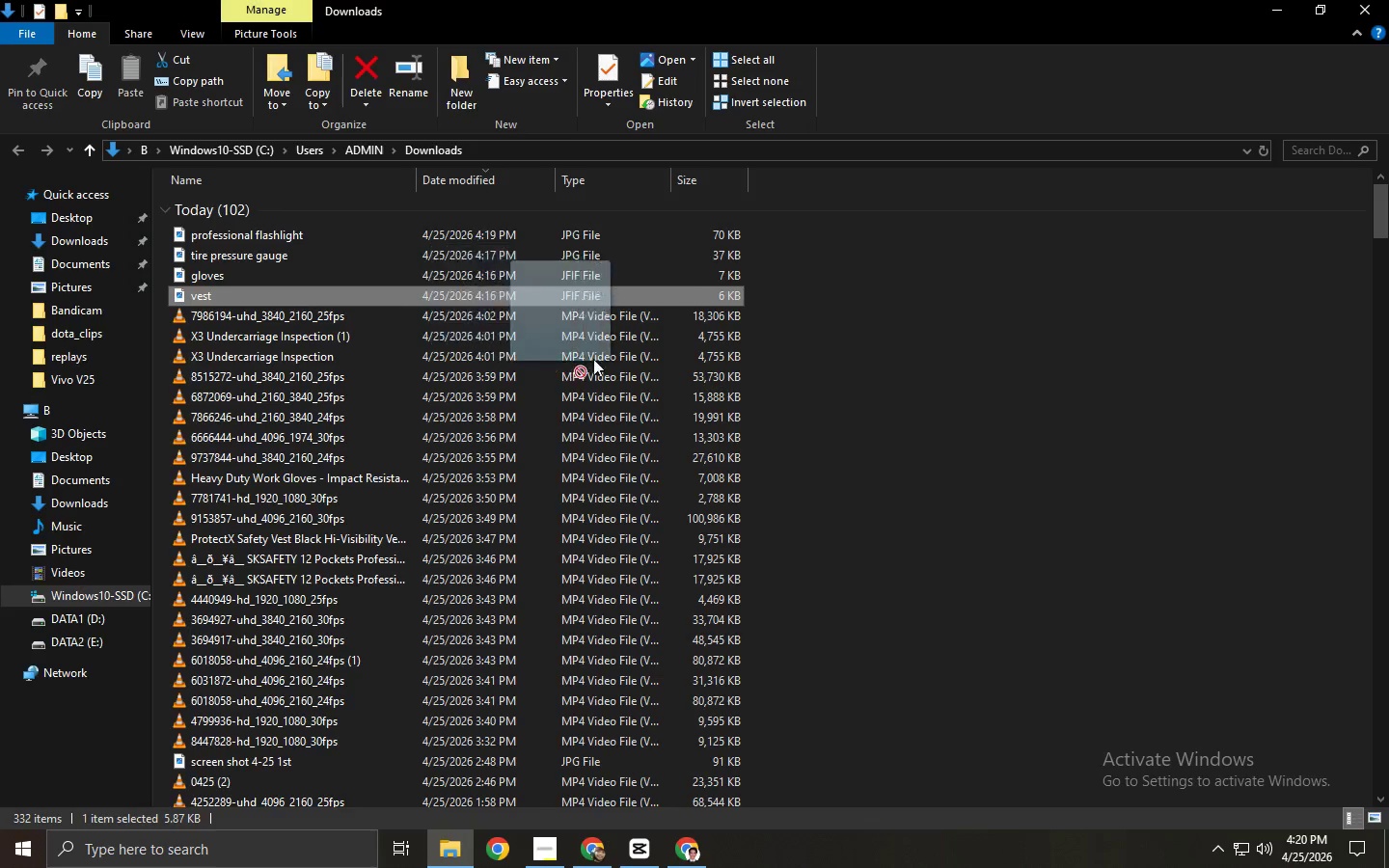 
key(Tab)
type( 4 iter)
key(Backspace)
key(Backspace)
type(esm)
key(Backspace)
key(Backspace)
type(ms in one picture)
key(Backspace)
key(Backspace)
type(re )
 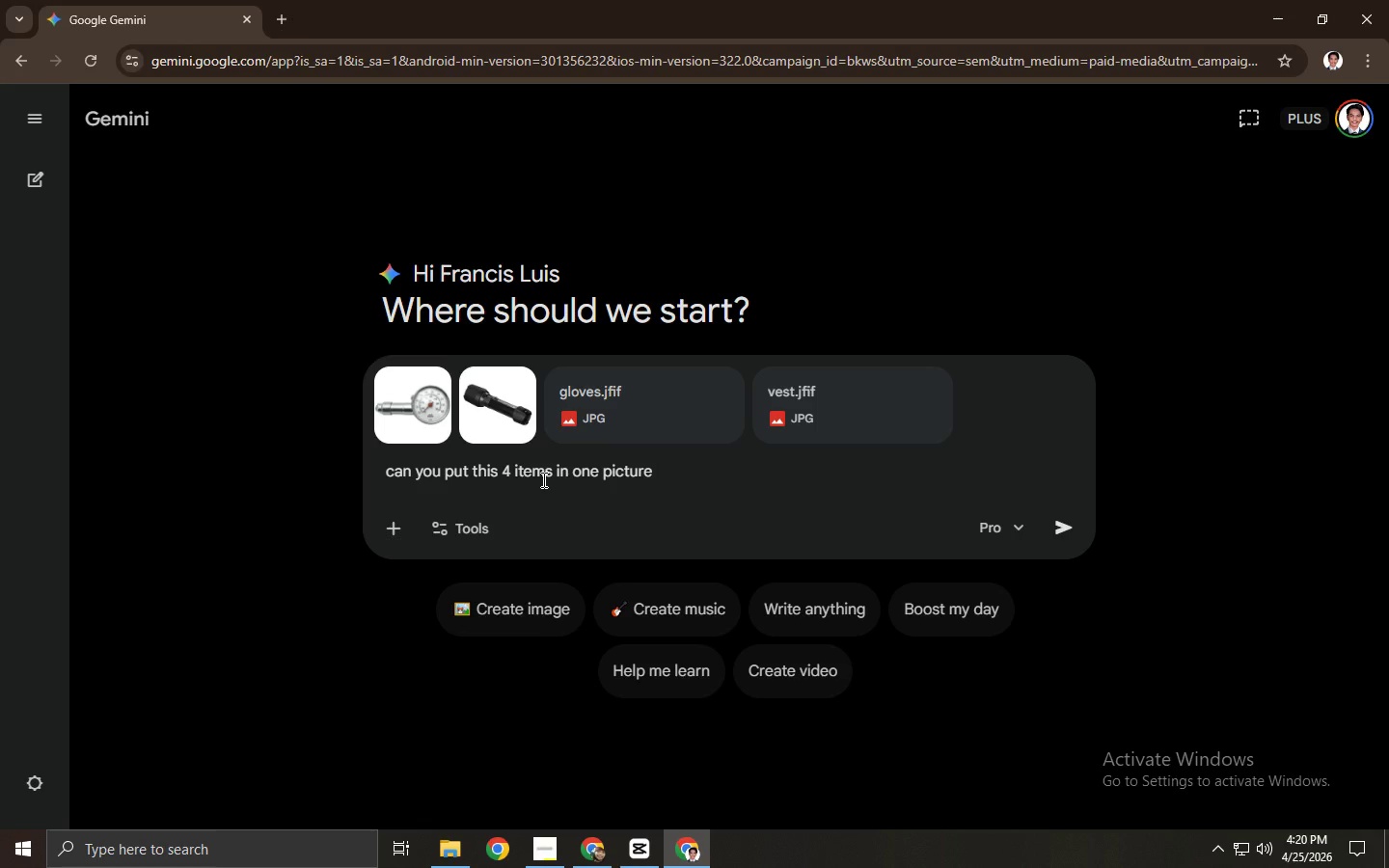 
type(like t)
key(Backspace)
key(Backspace)
key(Backspace)
key(Backspace)
key(Backspace)
key(Backspace)
key(Backspace)
key(Backspace)
key(Backspace)
key(Backspace)
key(Backspace)
key(Backspace)
type(laids out c)
key(Backspace)
key(Backspace)
key(Backspace)
key(Backspace)
key(Backspace)
key(Backspace)
key(Backspace)
type( out clean)
 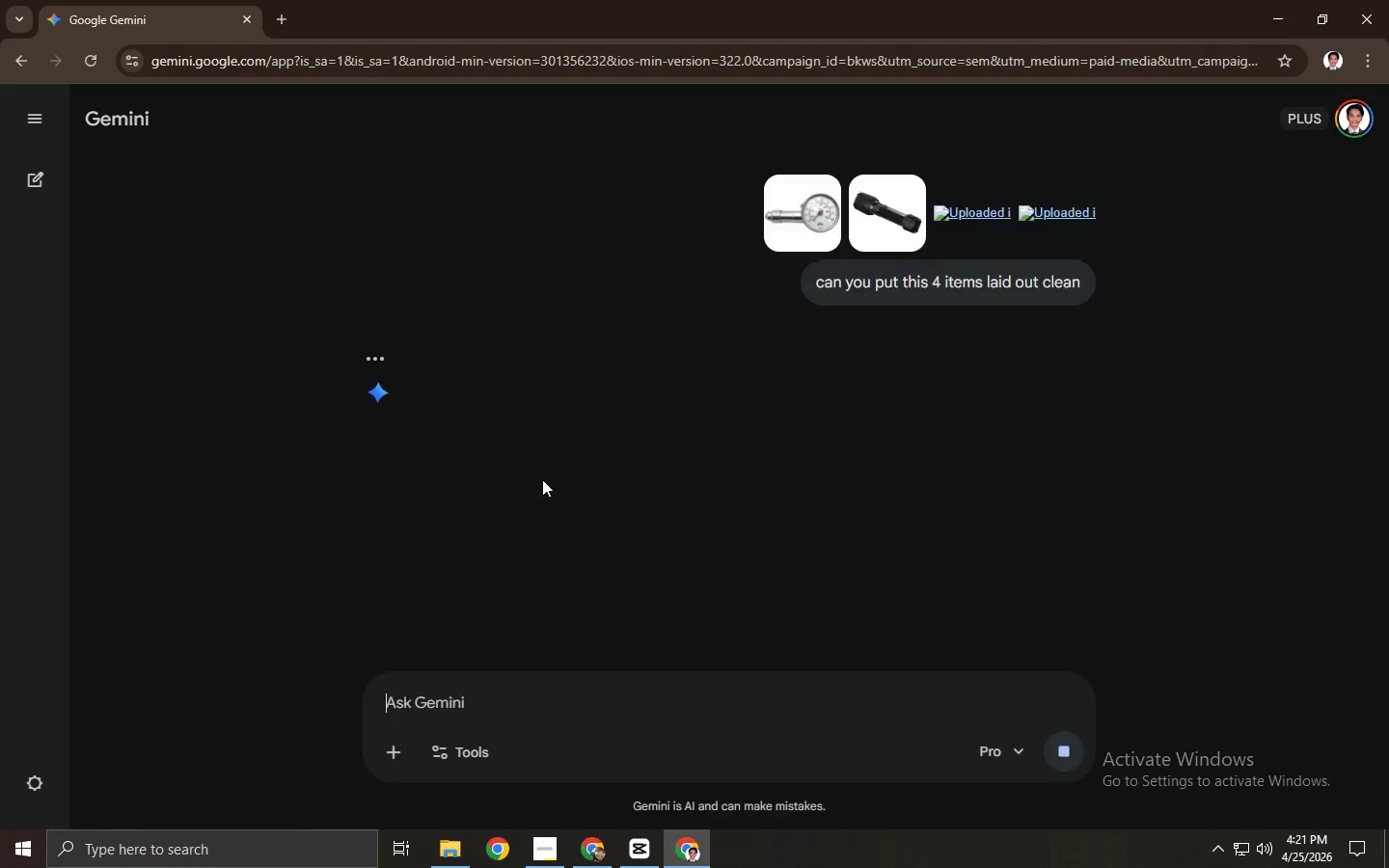 
key(Enter)
 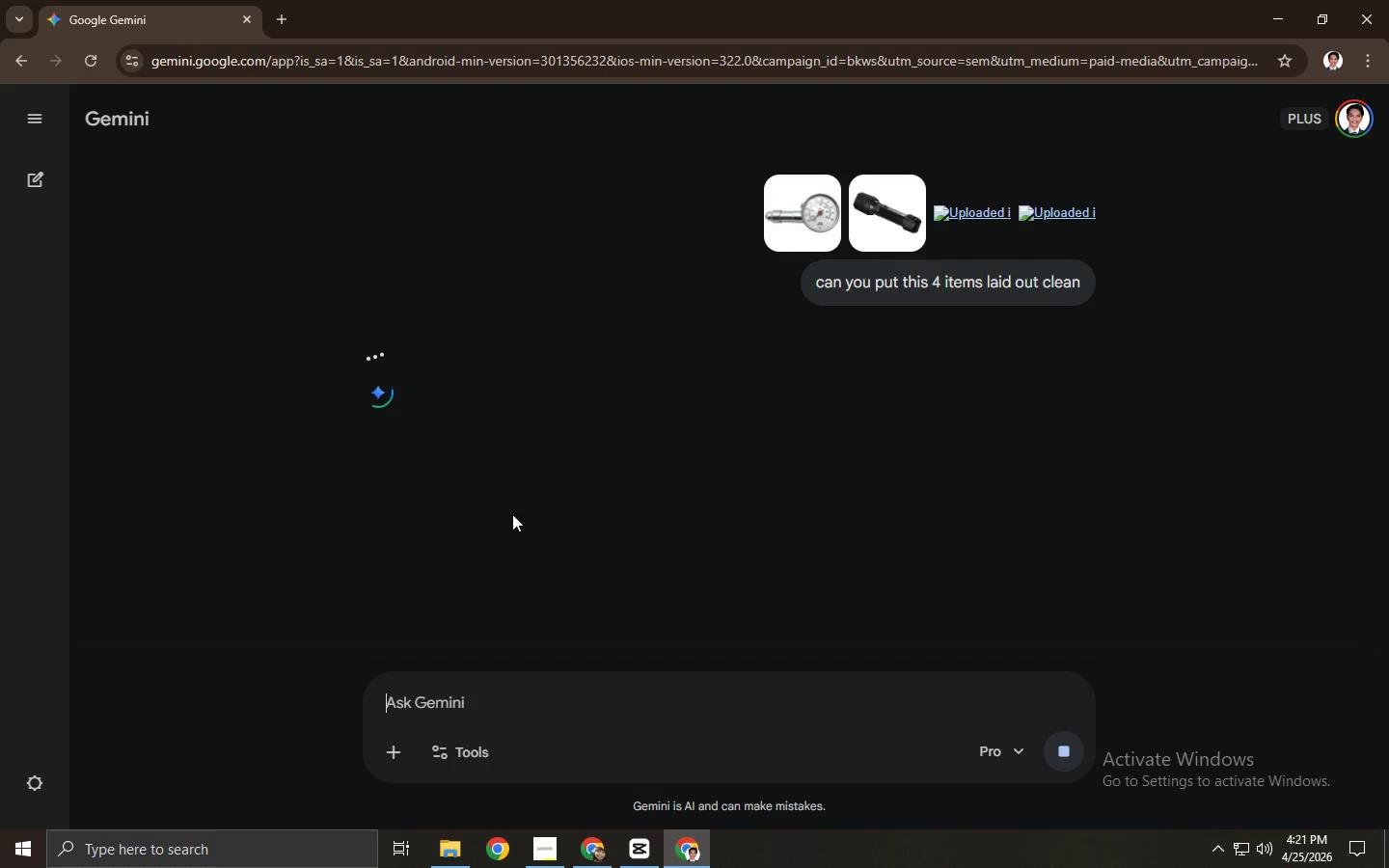 
left_click([589, 847])
 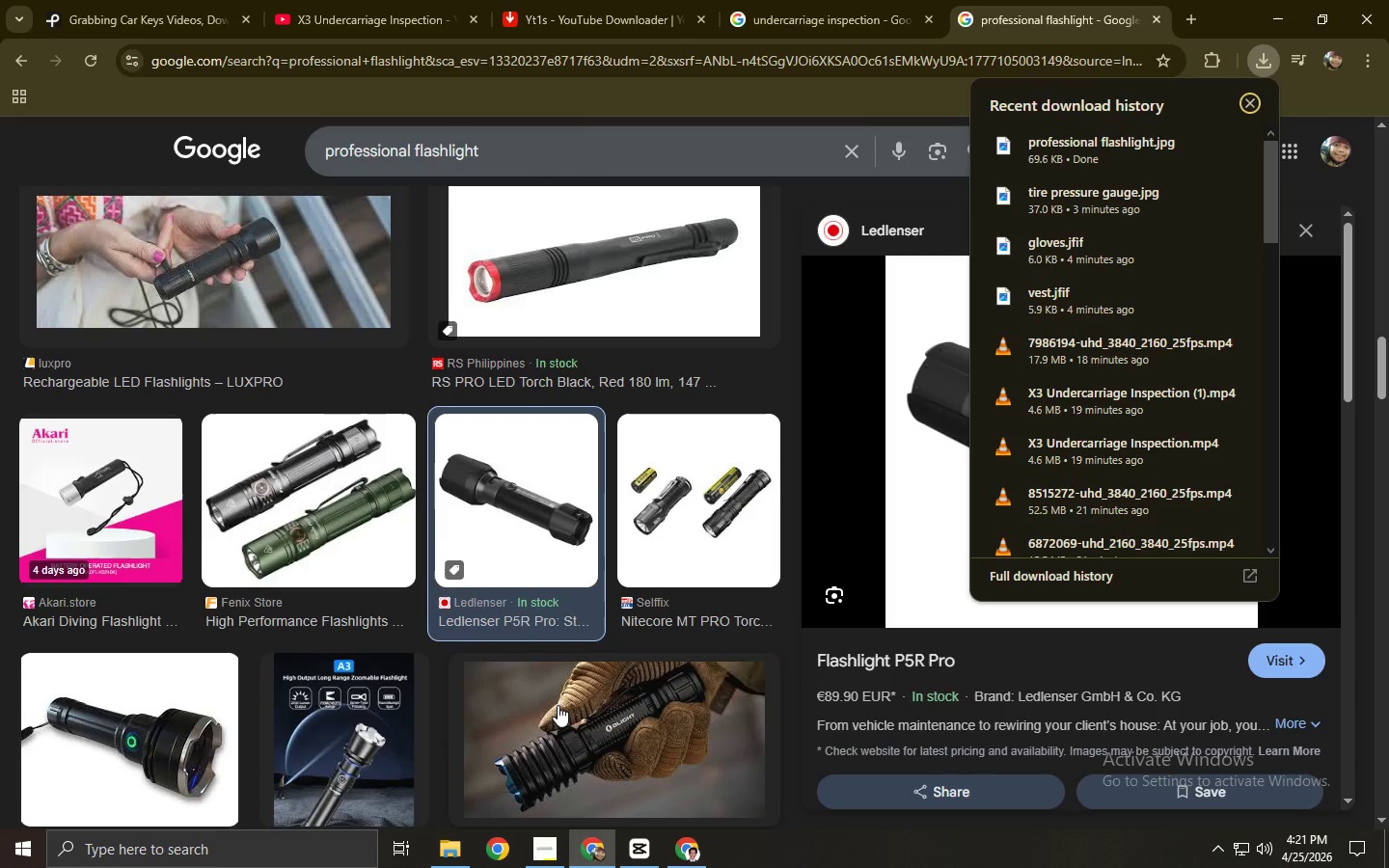 
scroll: coordinate [294, 624], scroll_direction: down, amount: 4.0
 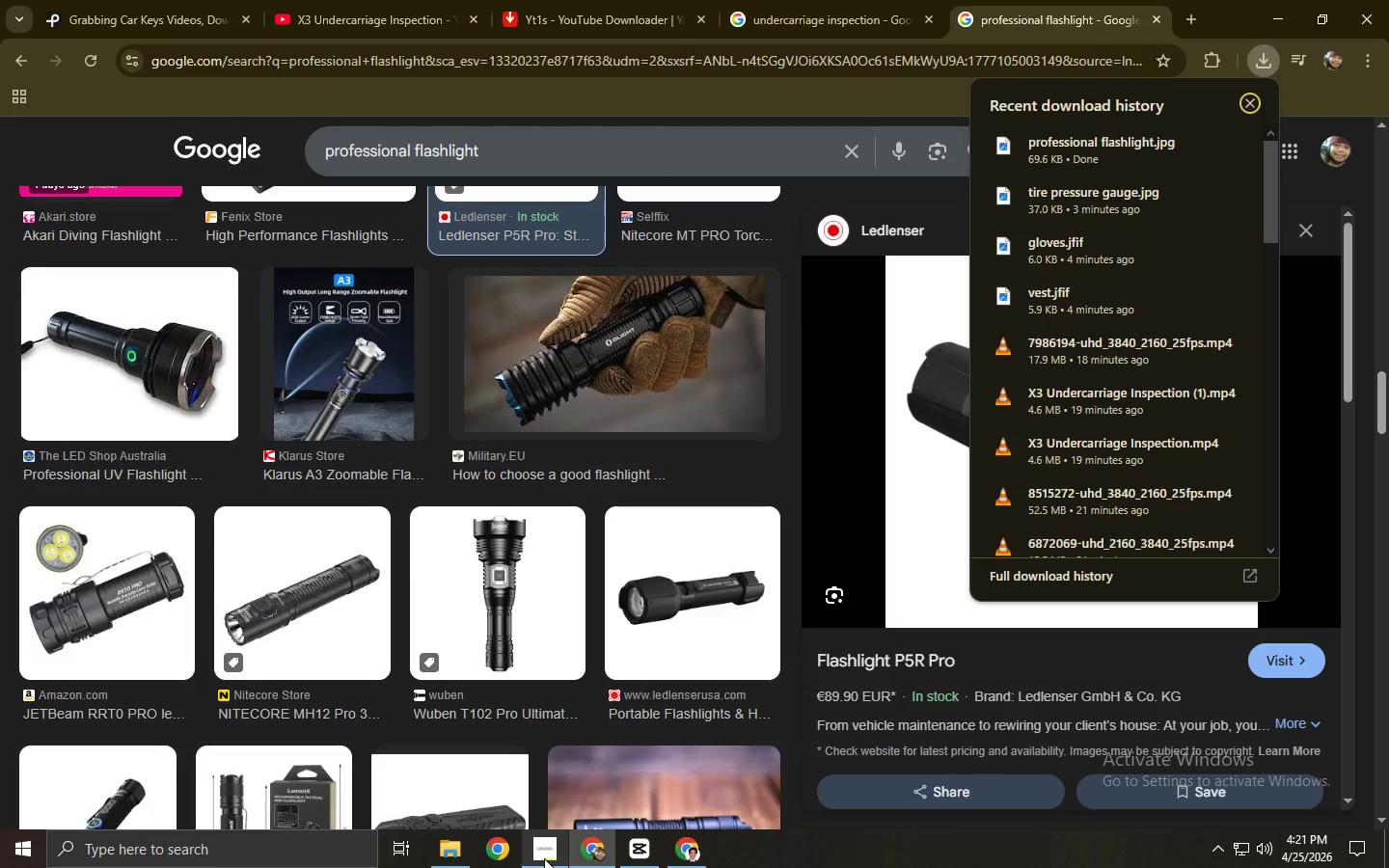 
left_click([552, 864])